 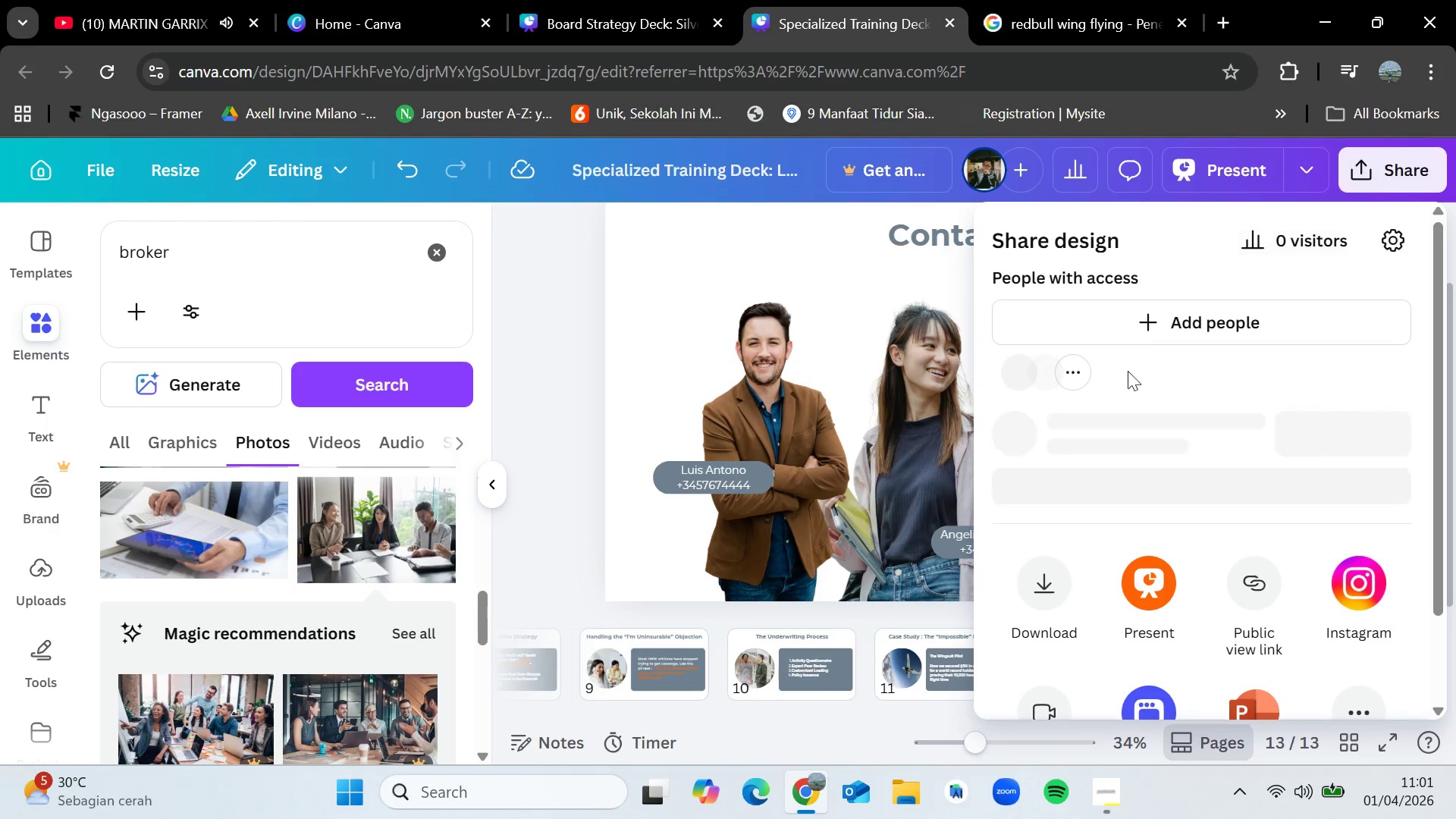 
left_click([1133, 490])
 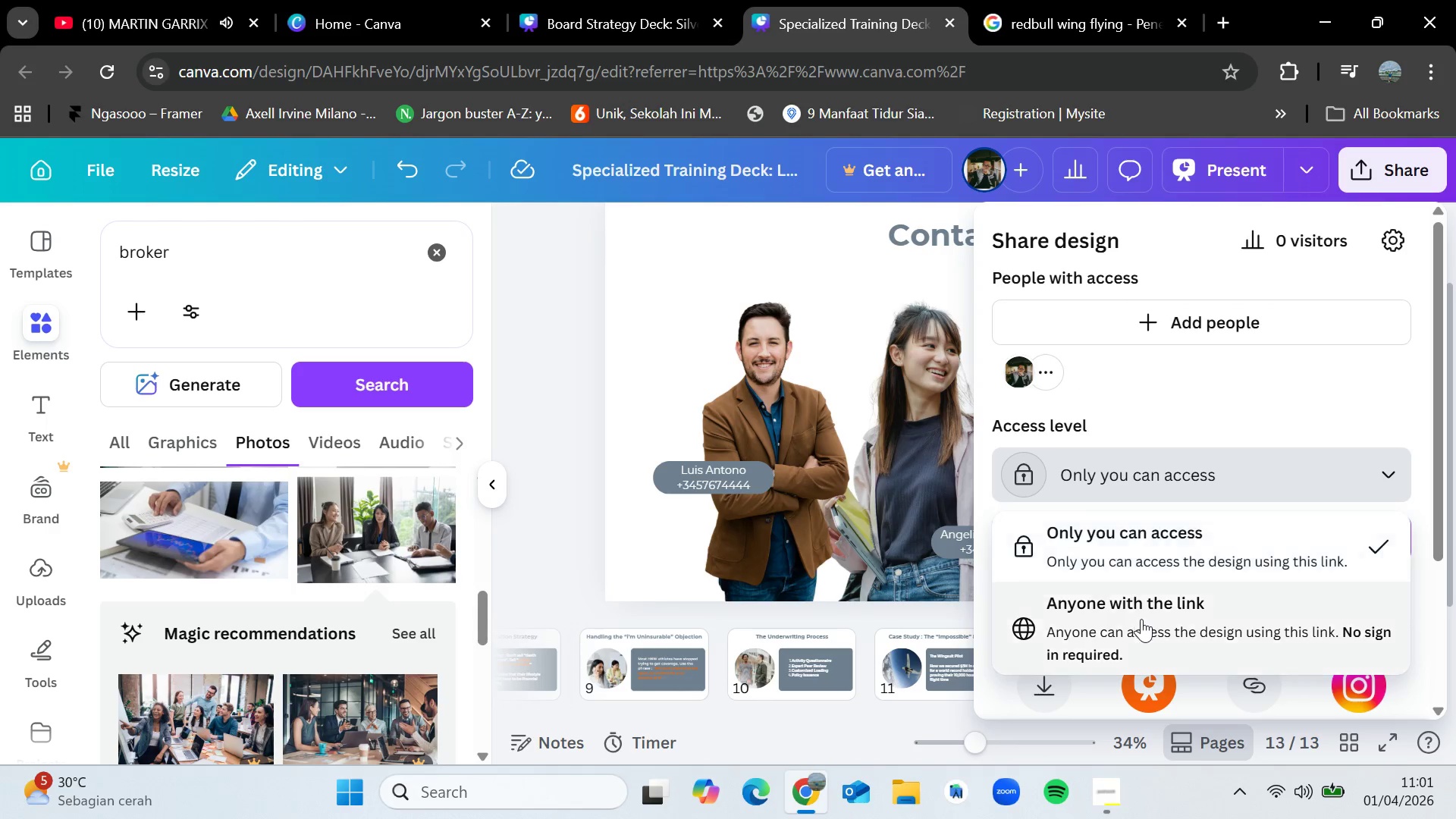 
left_click([1141, 619])
 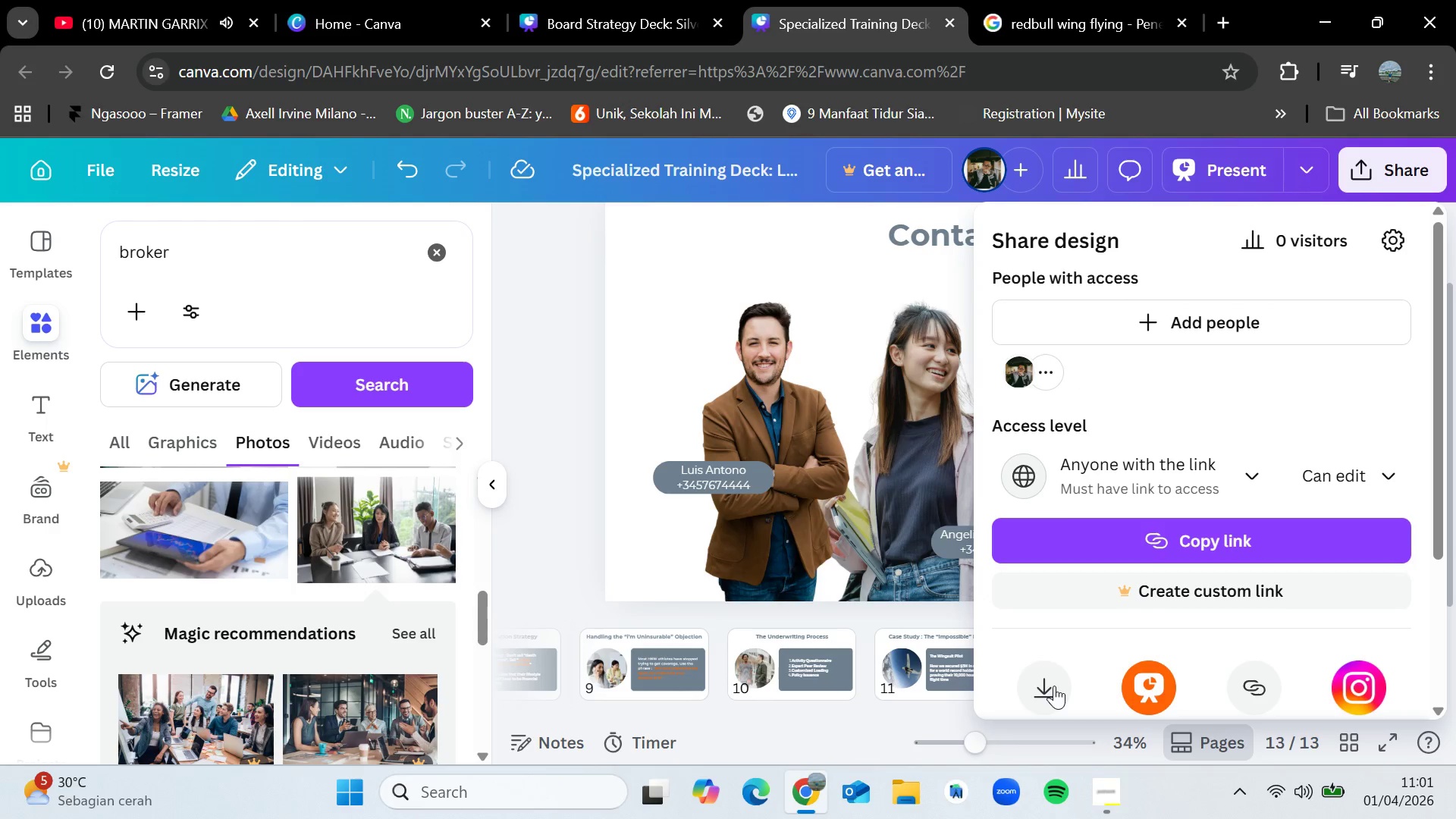 
left_click([1043, 691])
 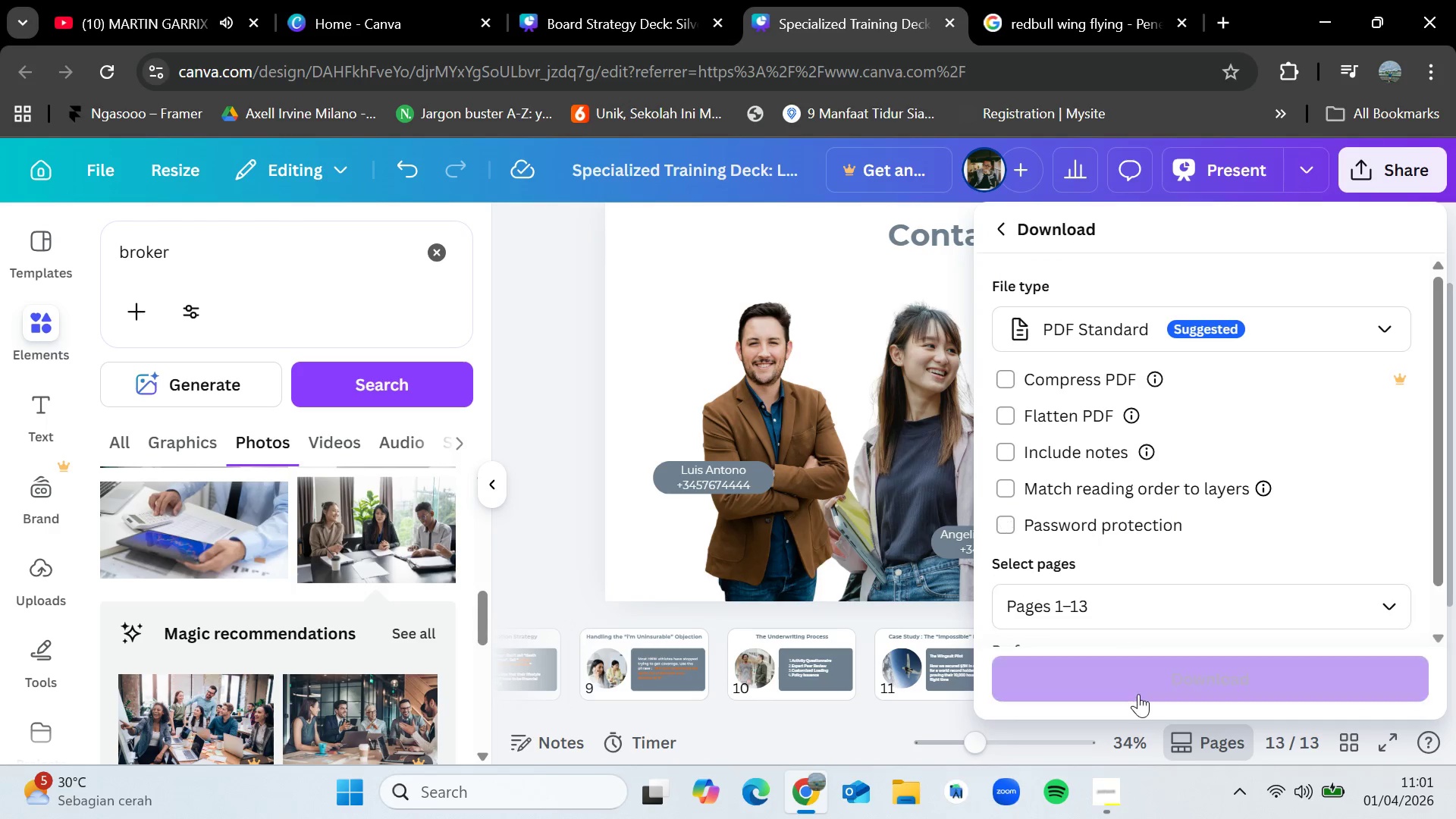 
left_click([1144, 685])
 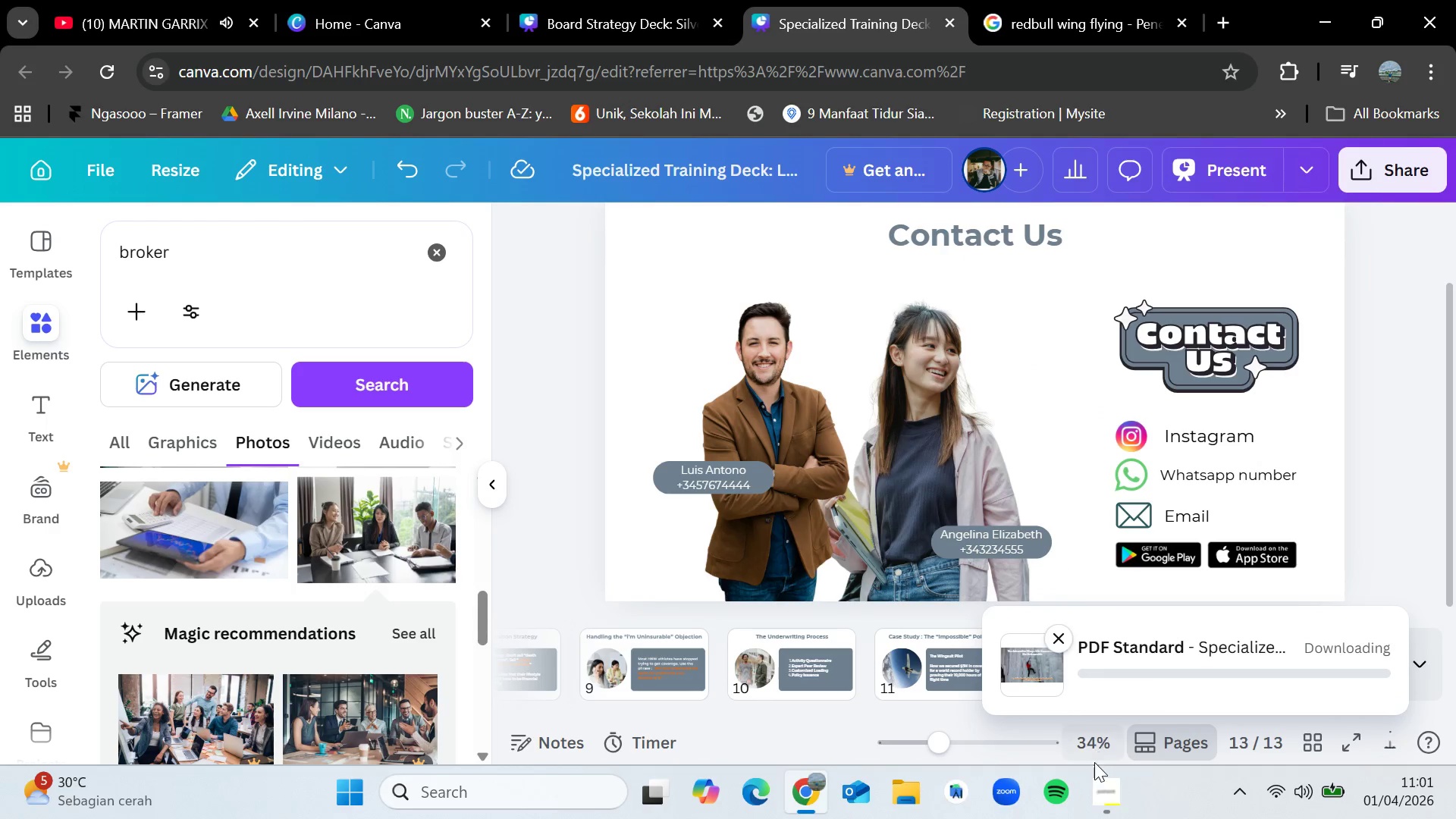 
left_click([1103, 787])